 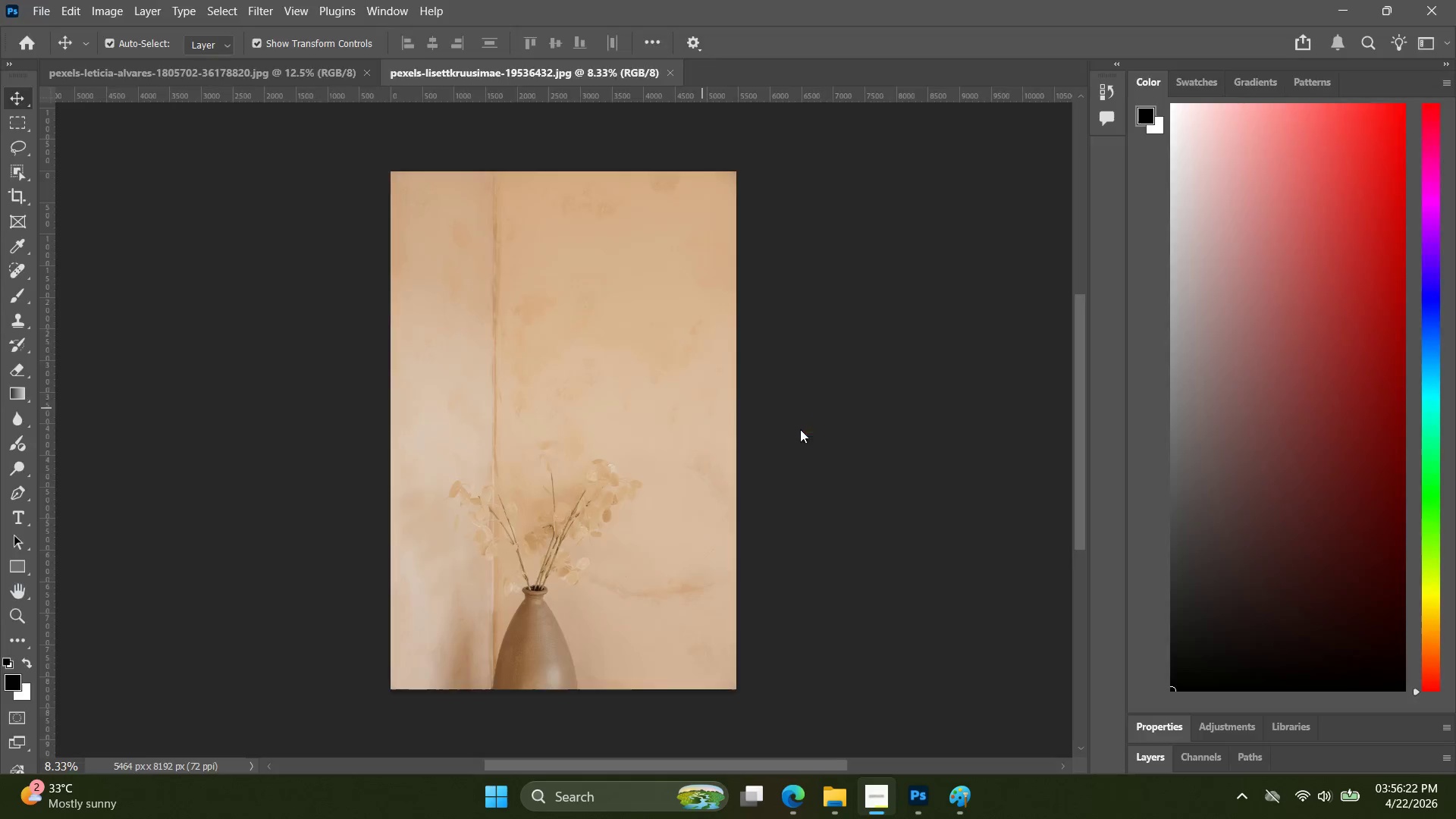 
key(Alt+Tab)
 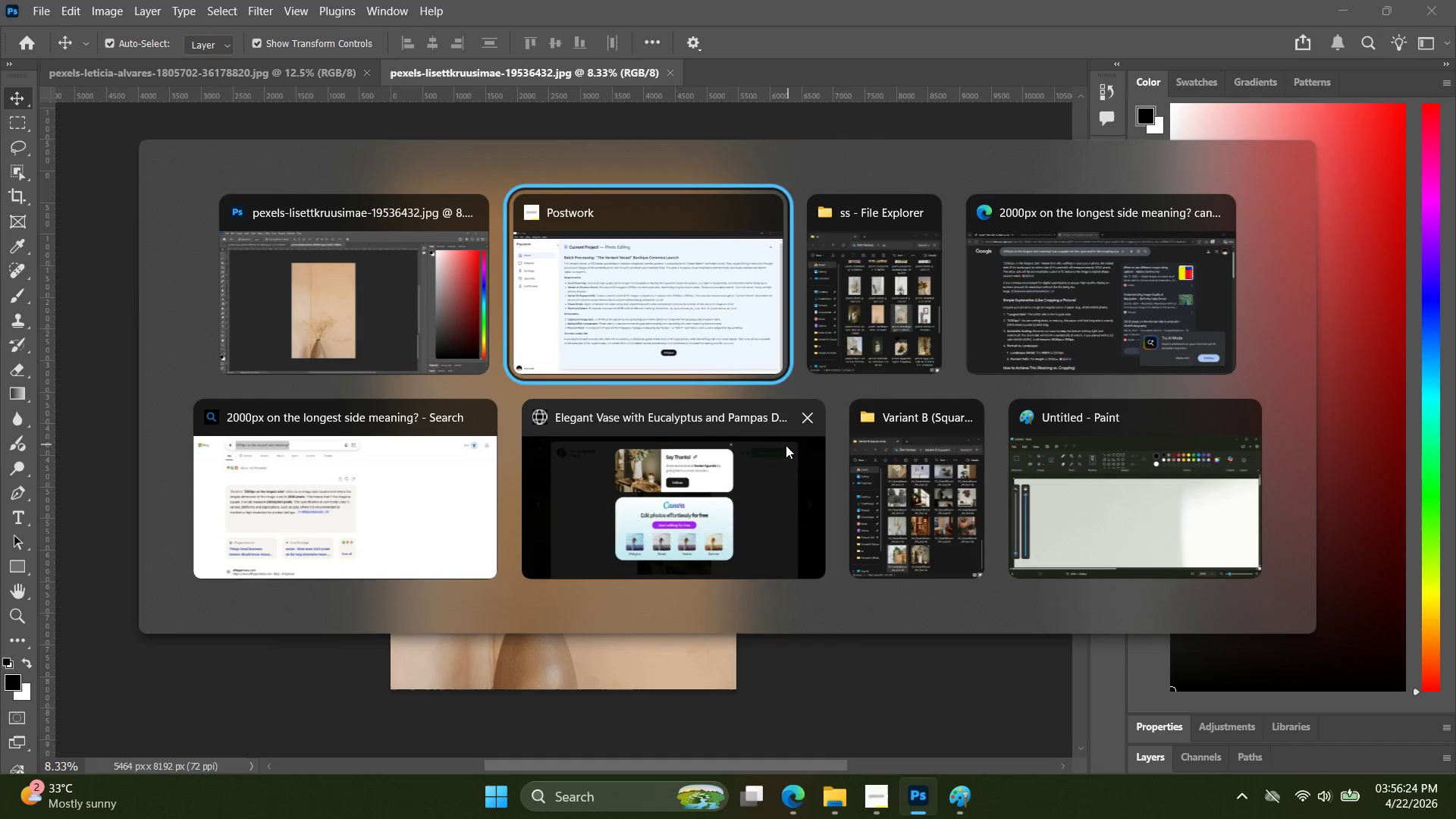 
key(Alt+Tab)
 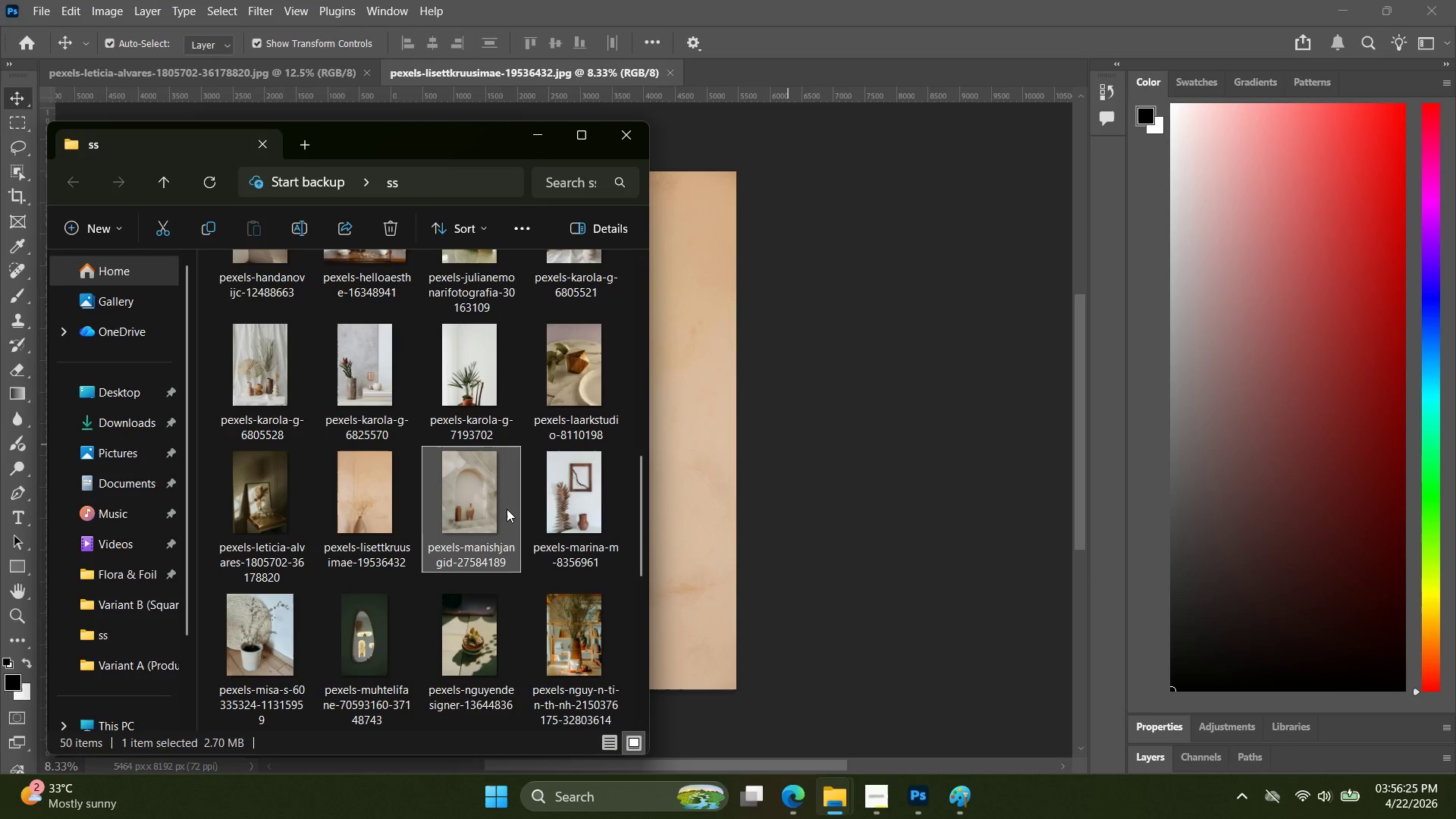 
key(Alt+AltLeft)
 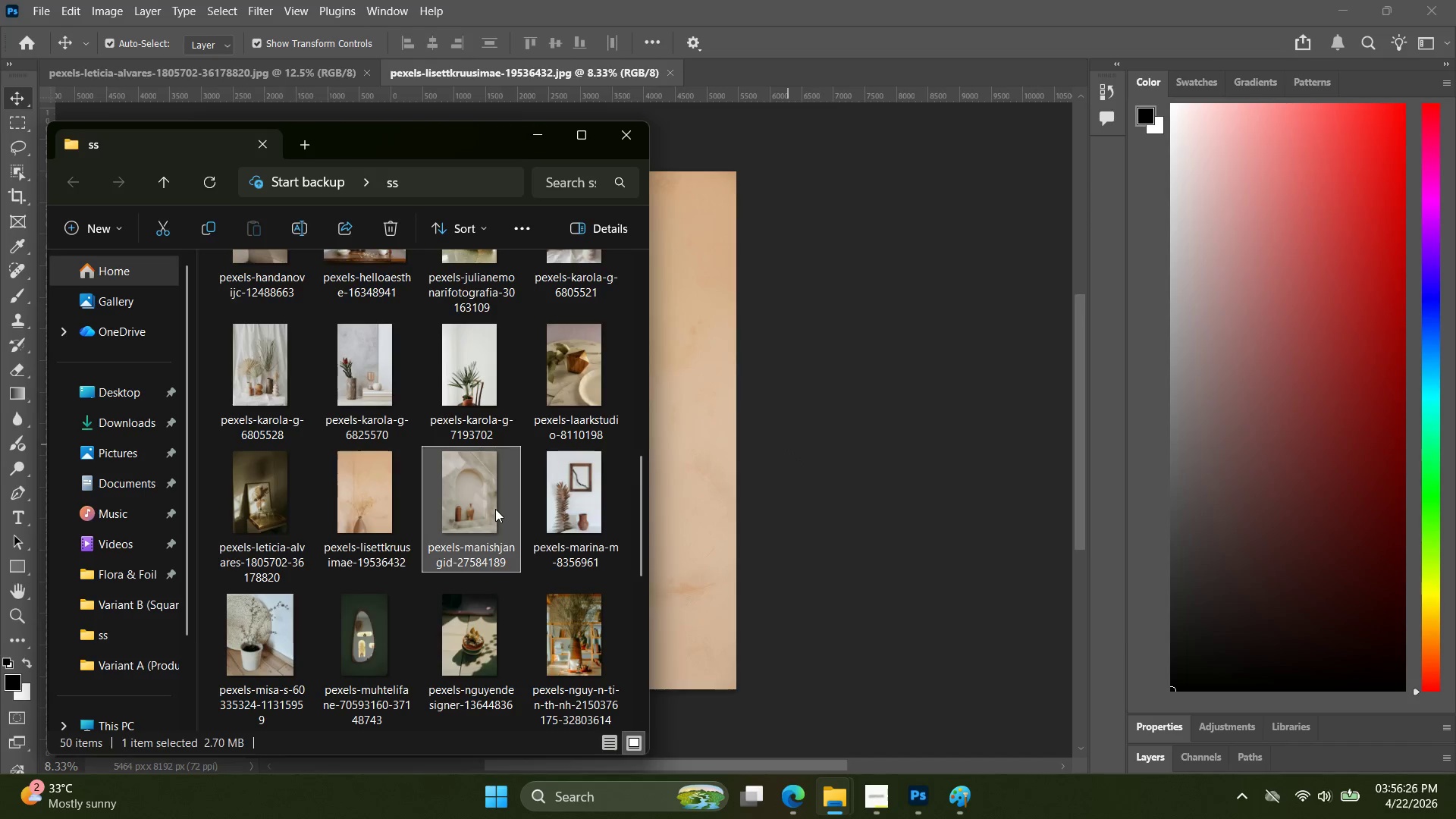 
key(Alt+Tab)
 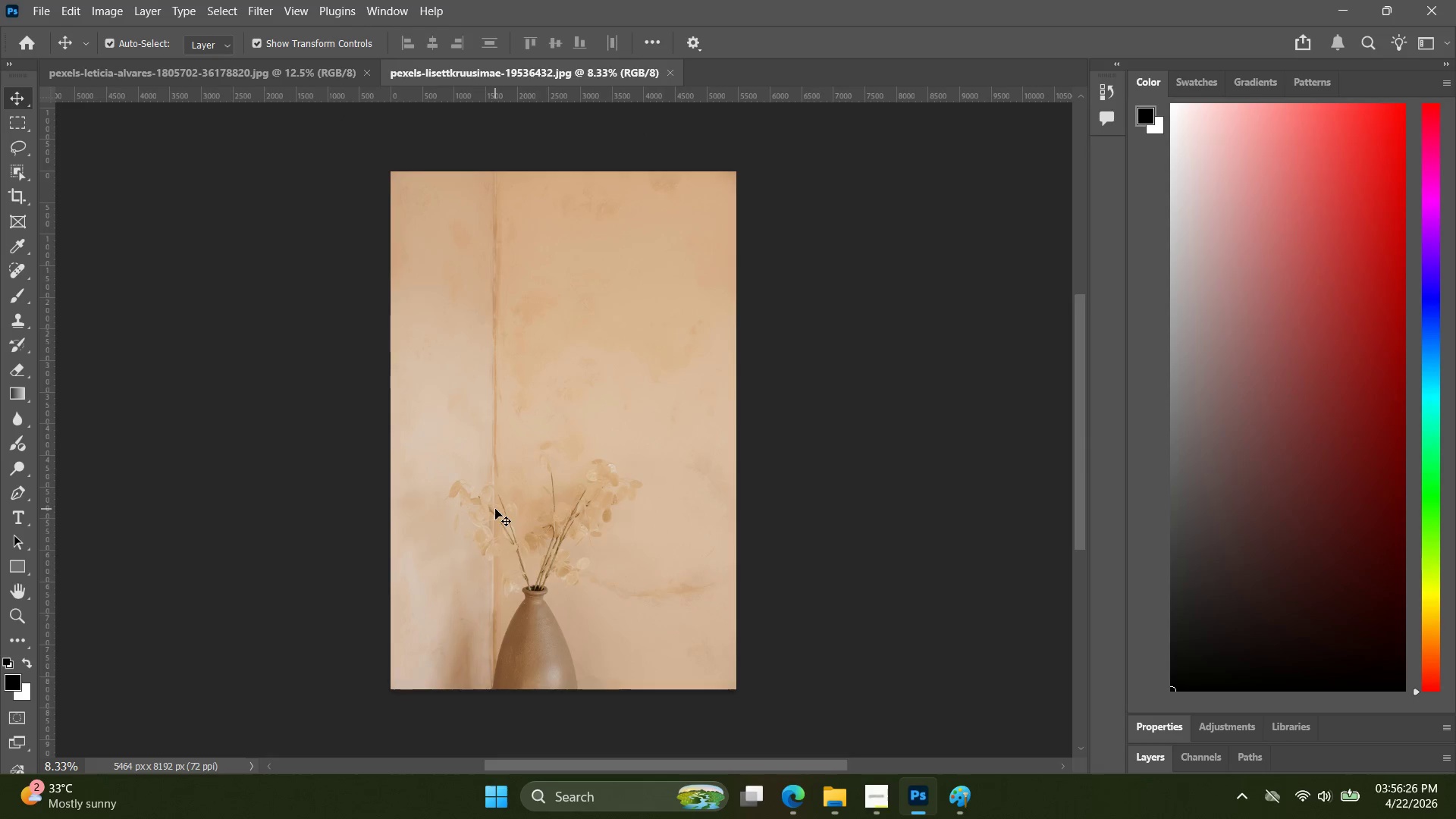 
key(Alt+AltLeft)
 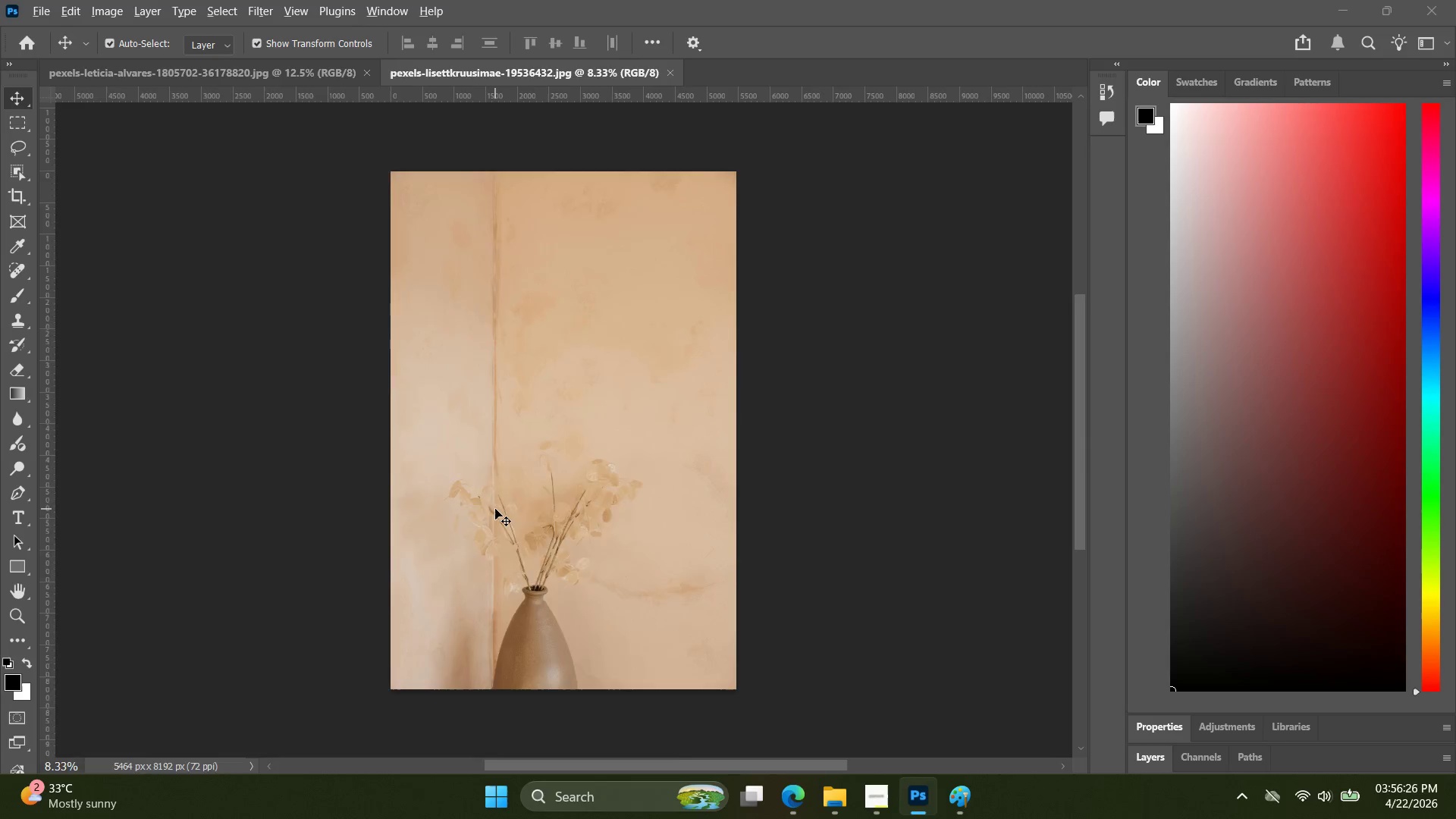 
key(Alt+Tab)
 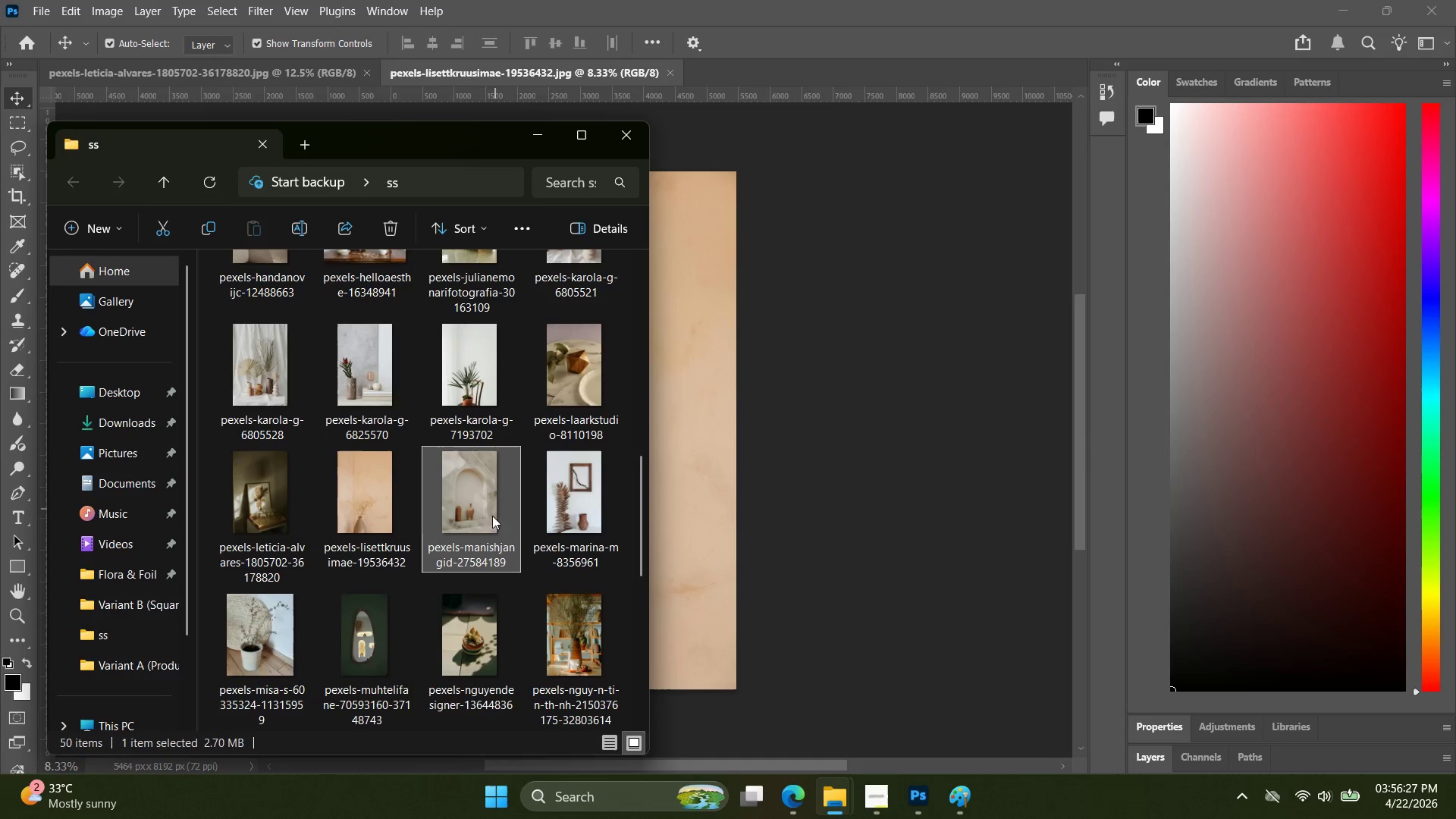 
left_click_drag(start_coordinate=[483, 515], to_coordinate=[786, 76])
 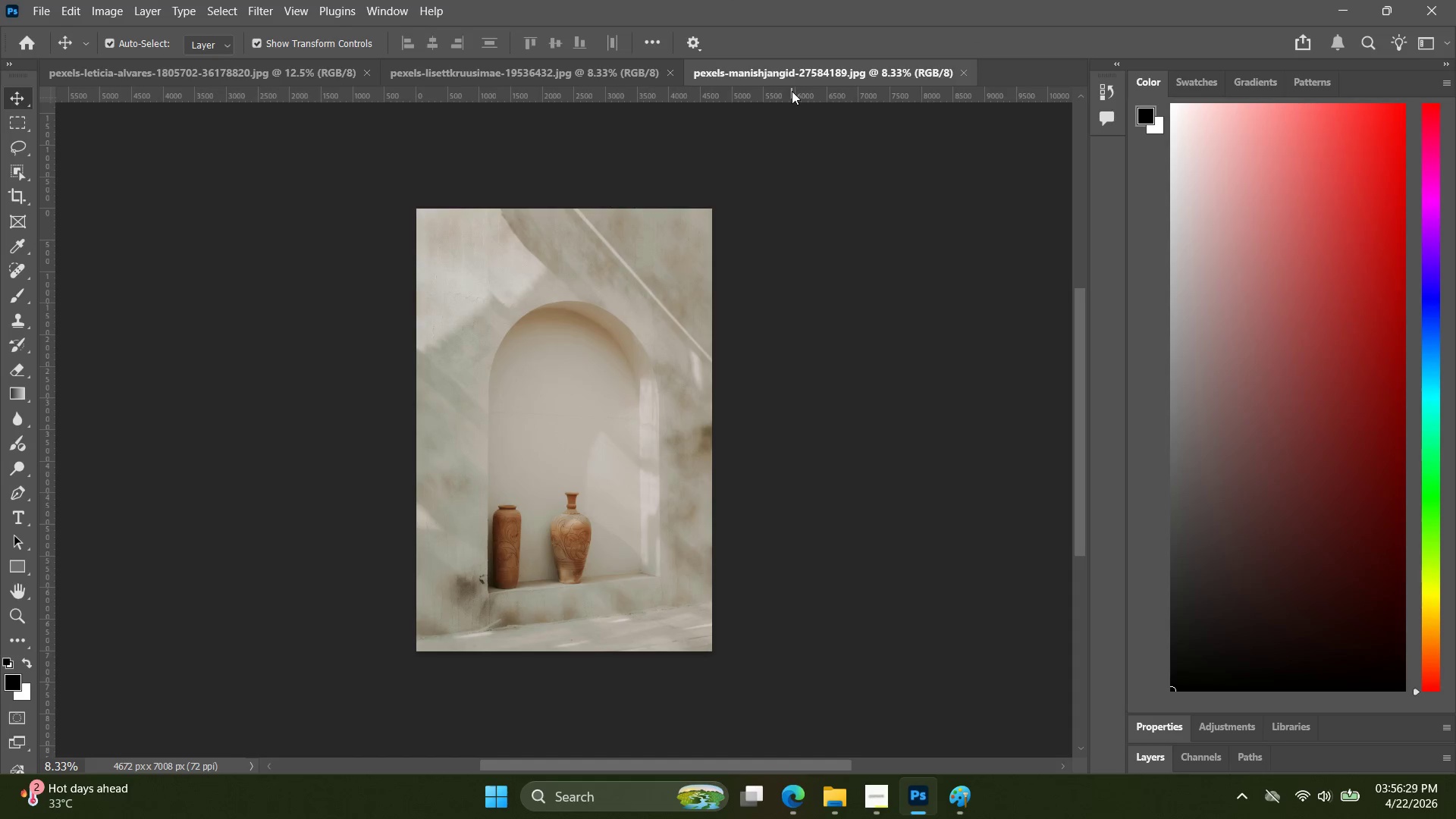 
key(Alt+Control+Shift+W)
 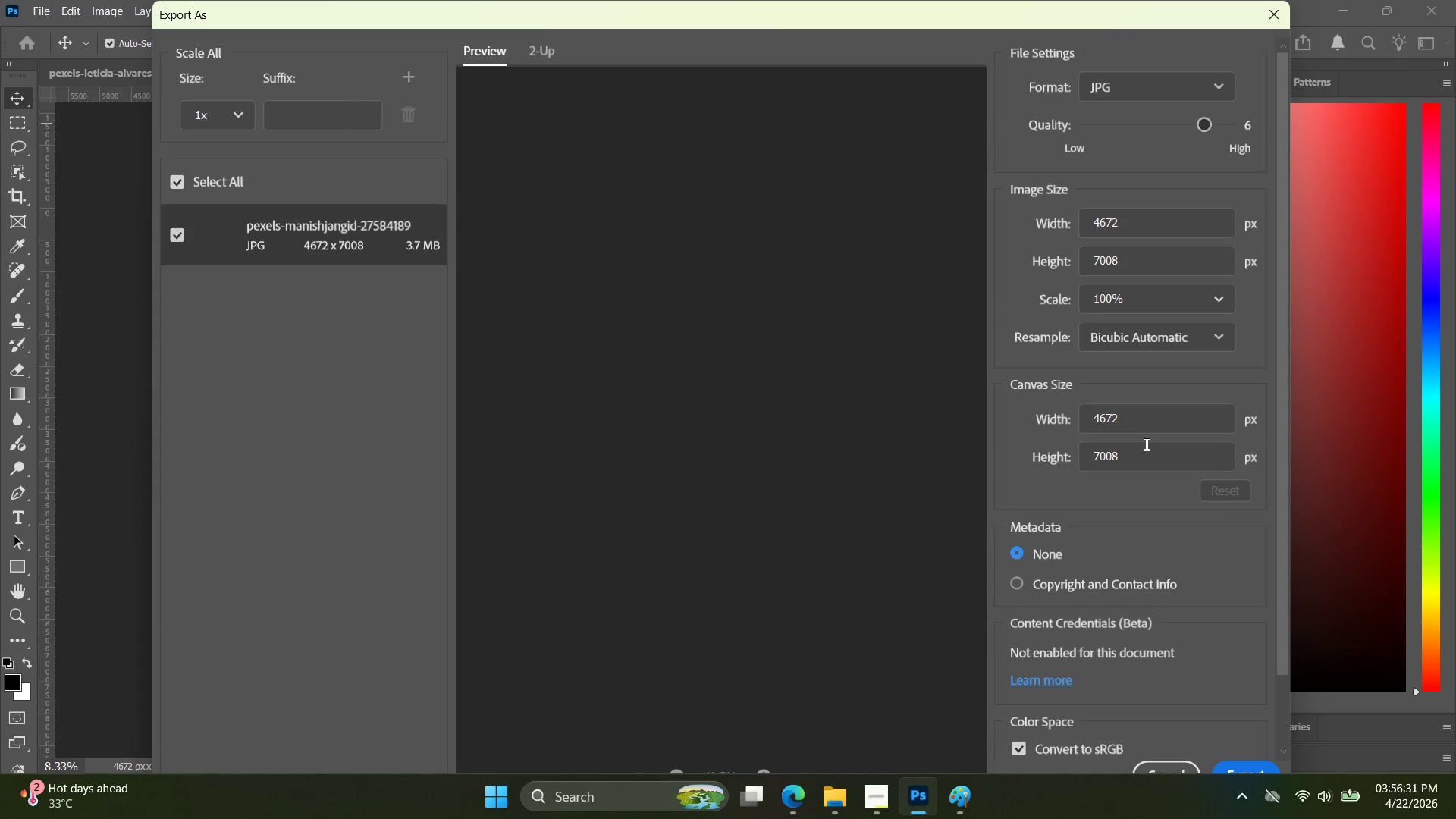 
left_click_drag(start_coordinate=[1149, 453], to_coordinate=[1075, 458])
 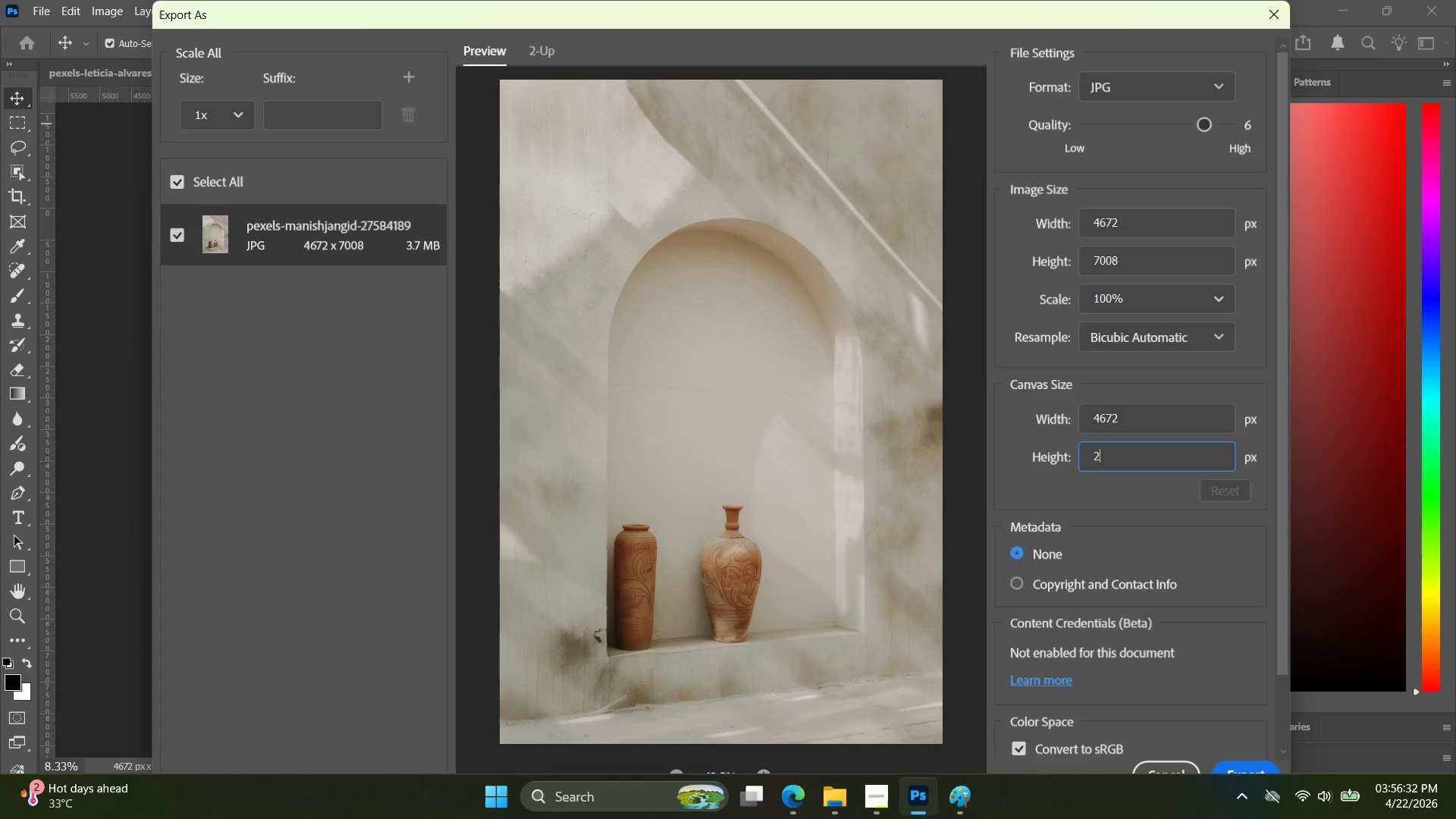 
type(2000)
 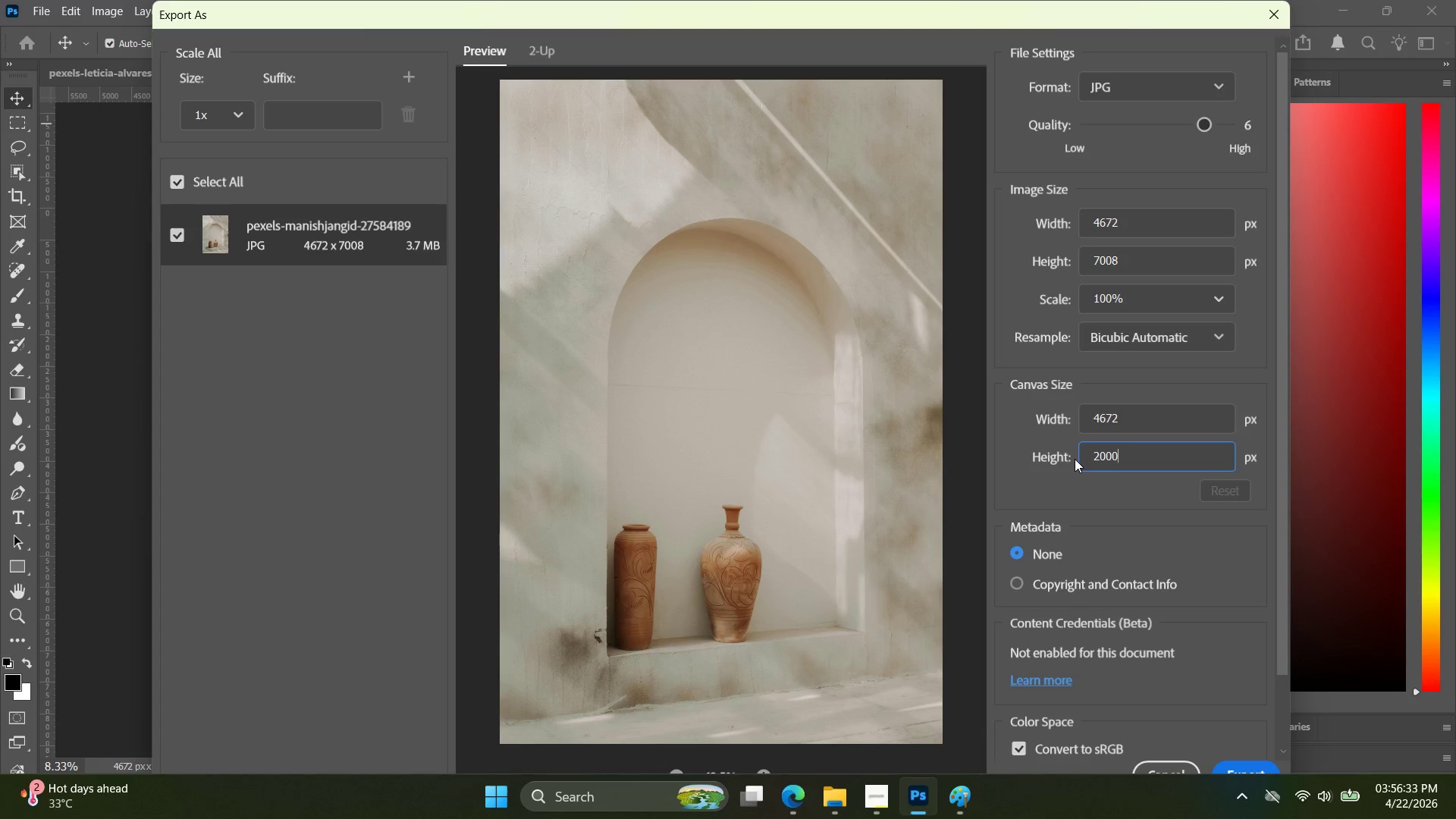 
key(Enter)
 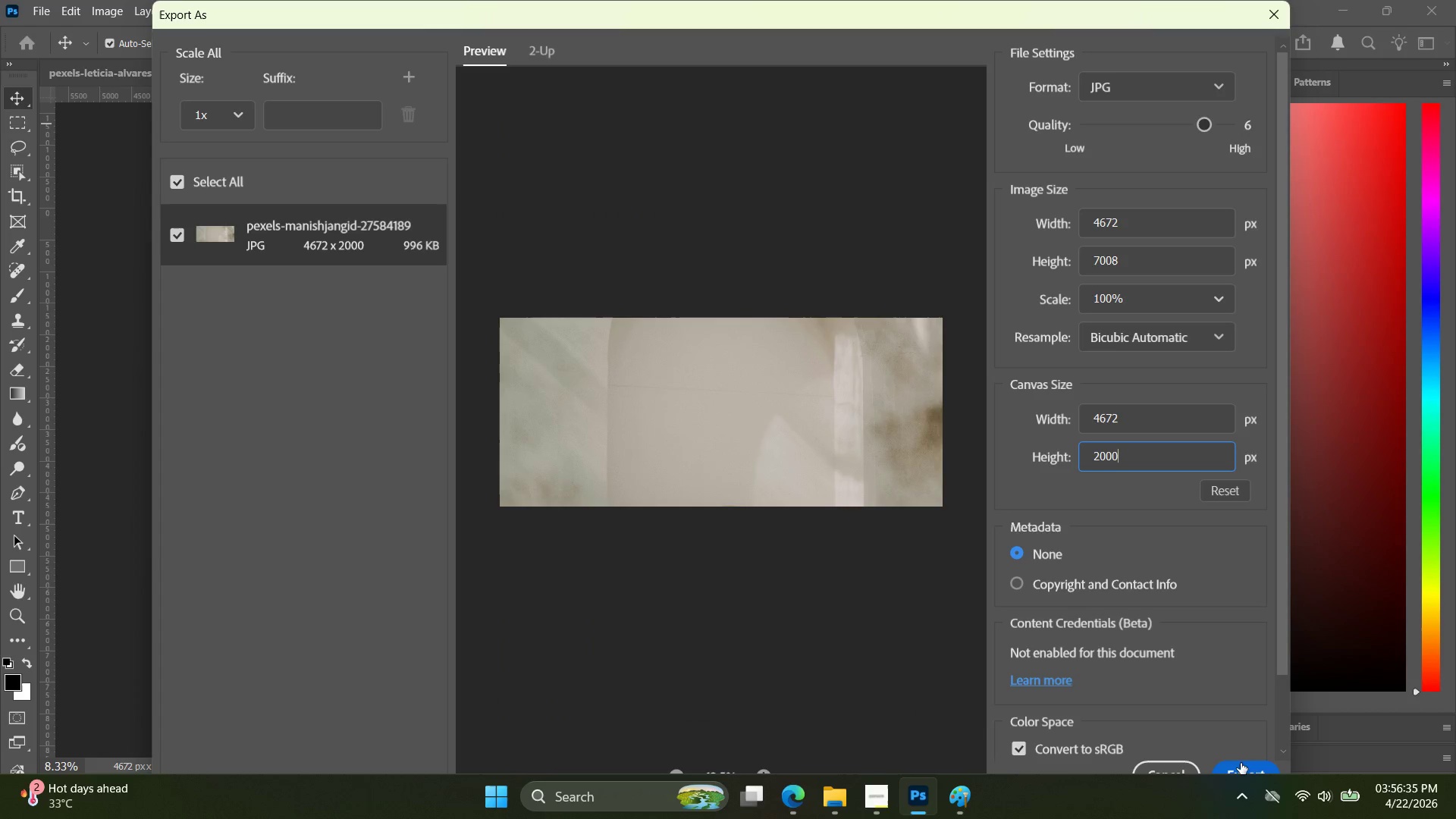 
left_click([1254, 772])
 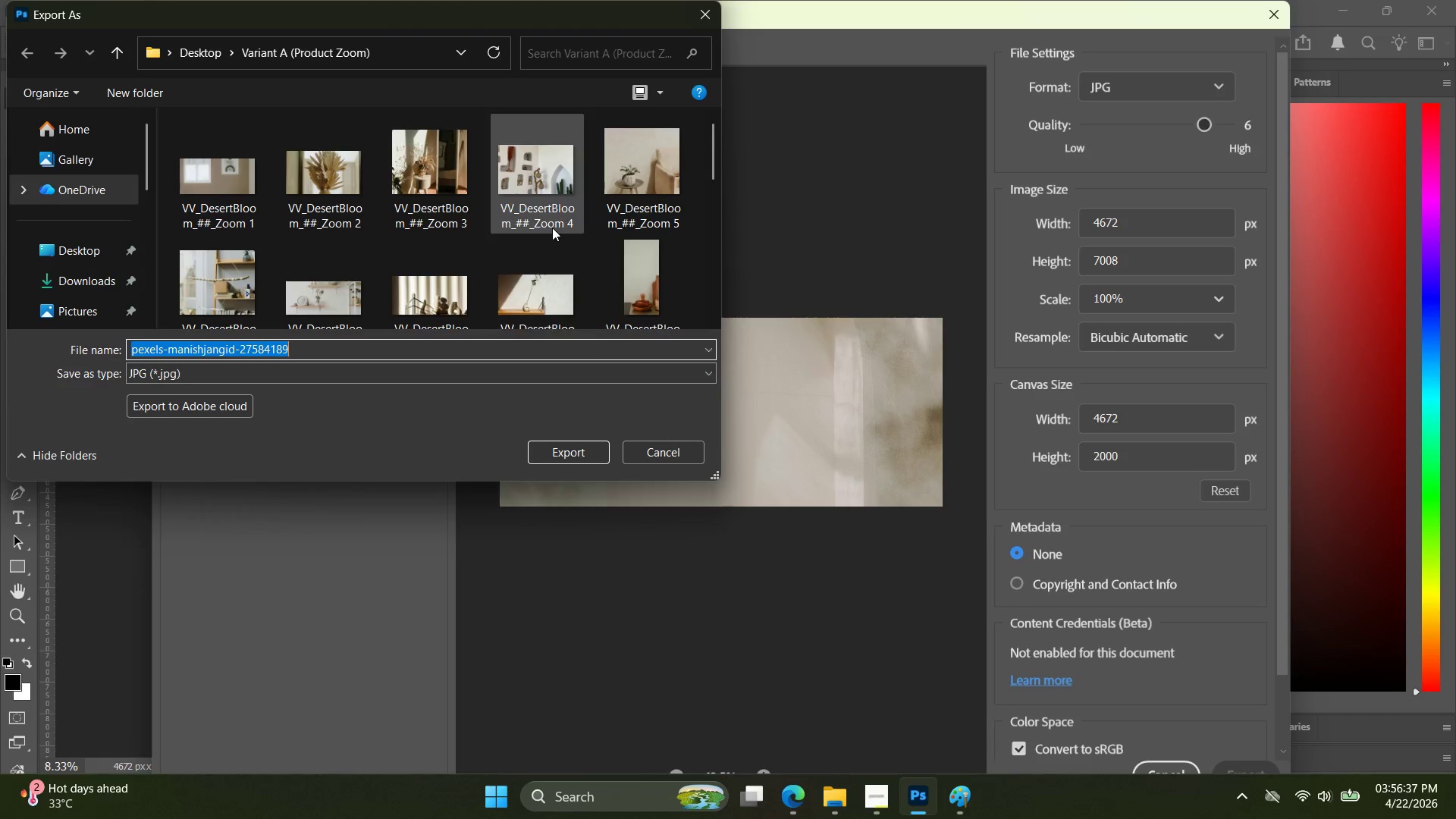 
scroll: coordinate [551, 237], scroll_direction: down, amount: 11.0
 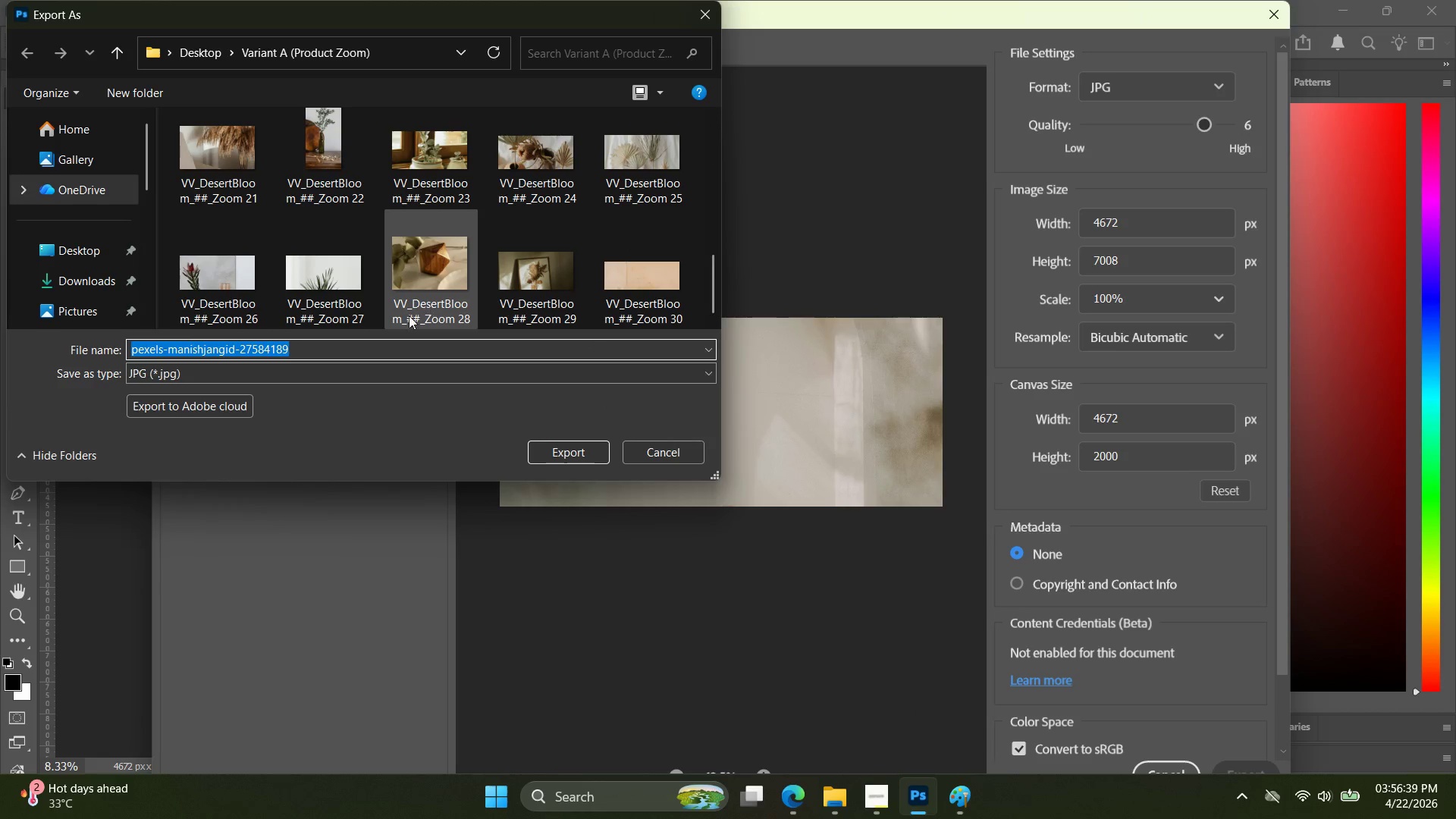 
key(Control+V)
 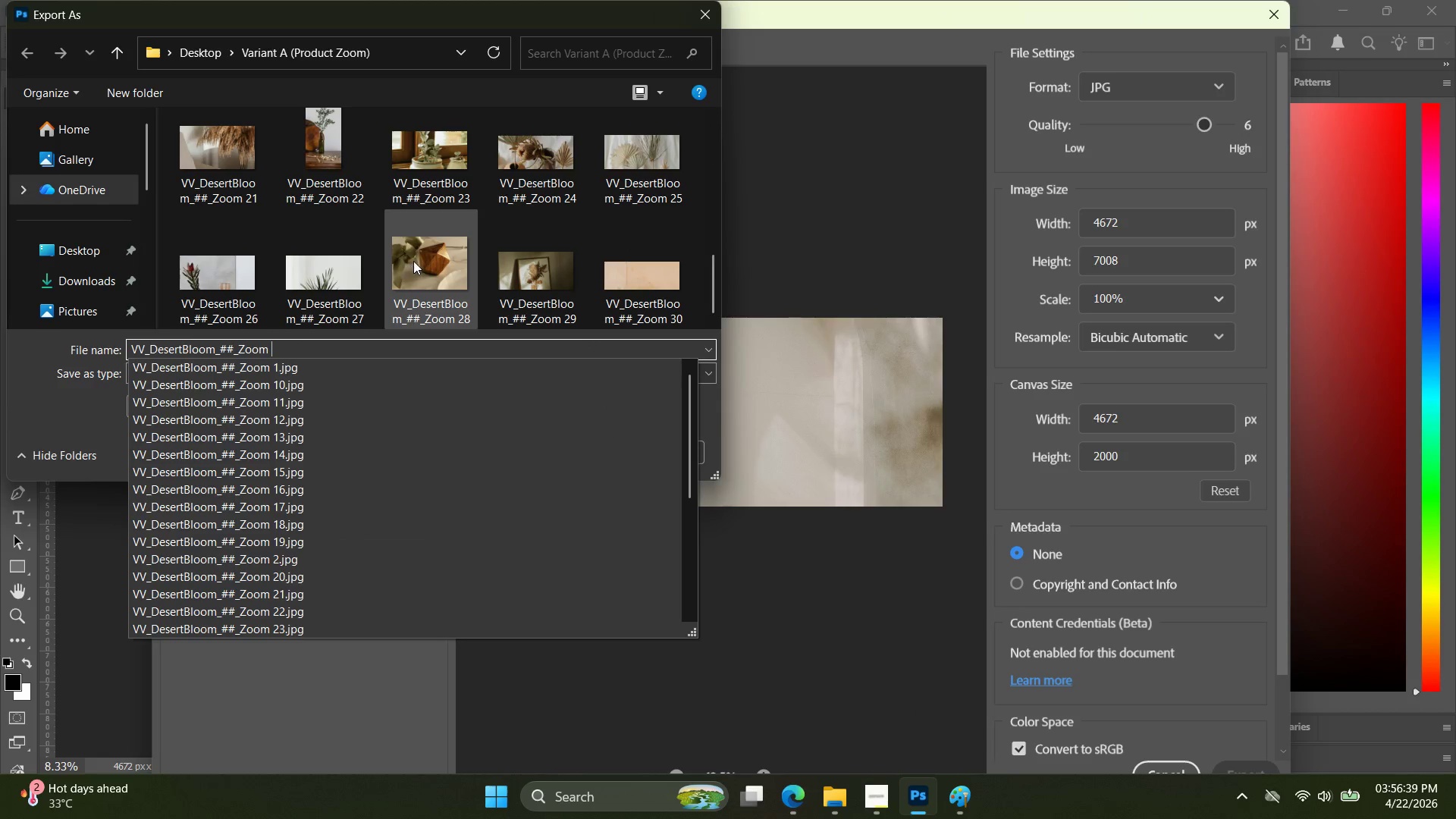 
scroll: coordinate [414, 261], scroll_direction: down, amount: 6.0
 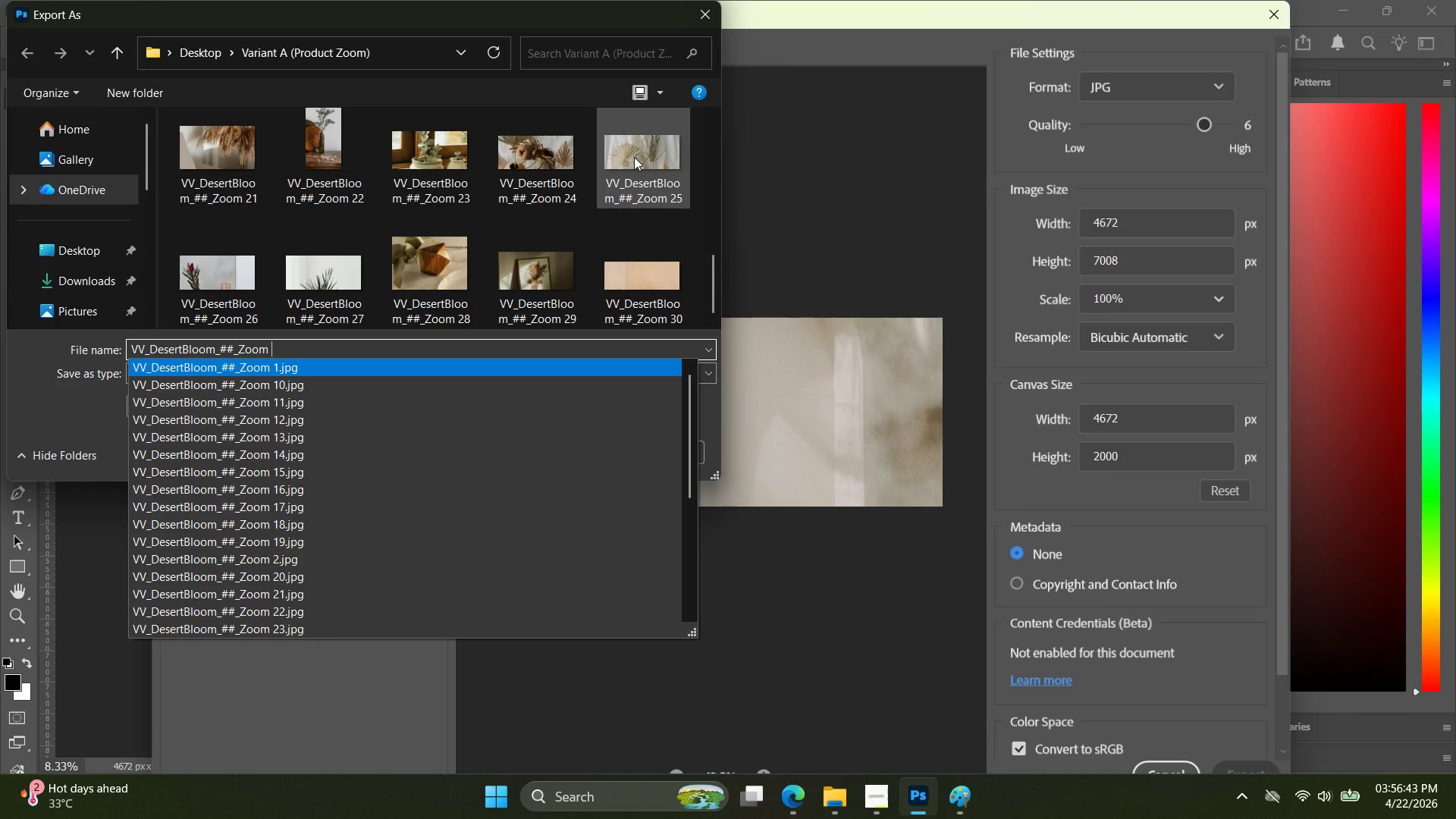 
type(31)
 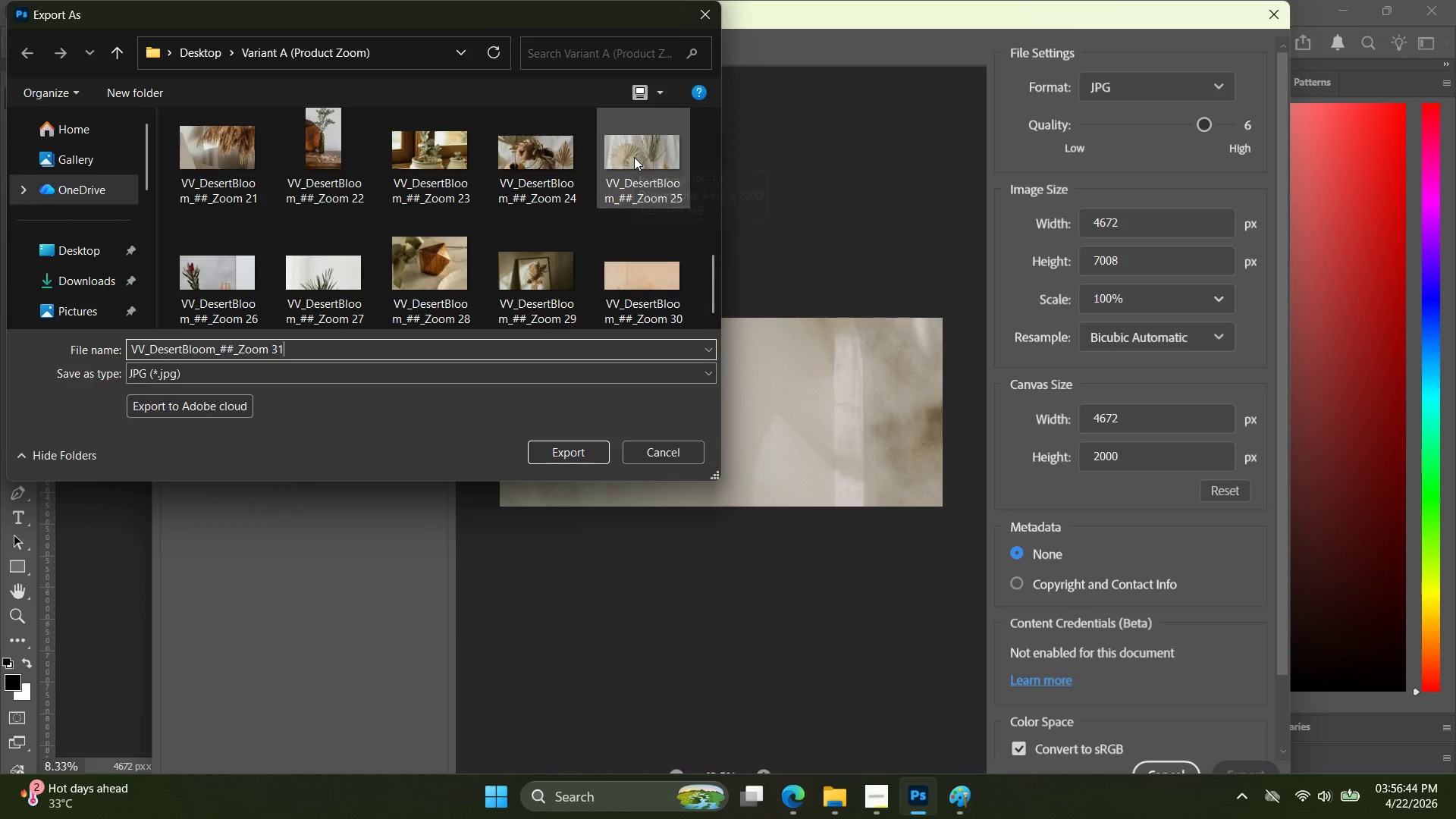 
key(Enter)
 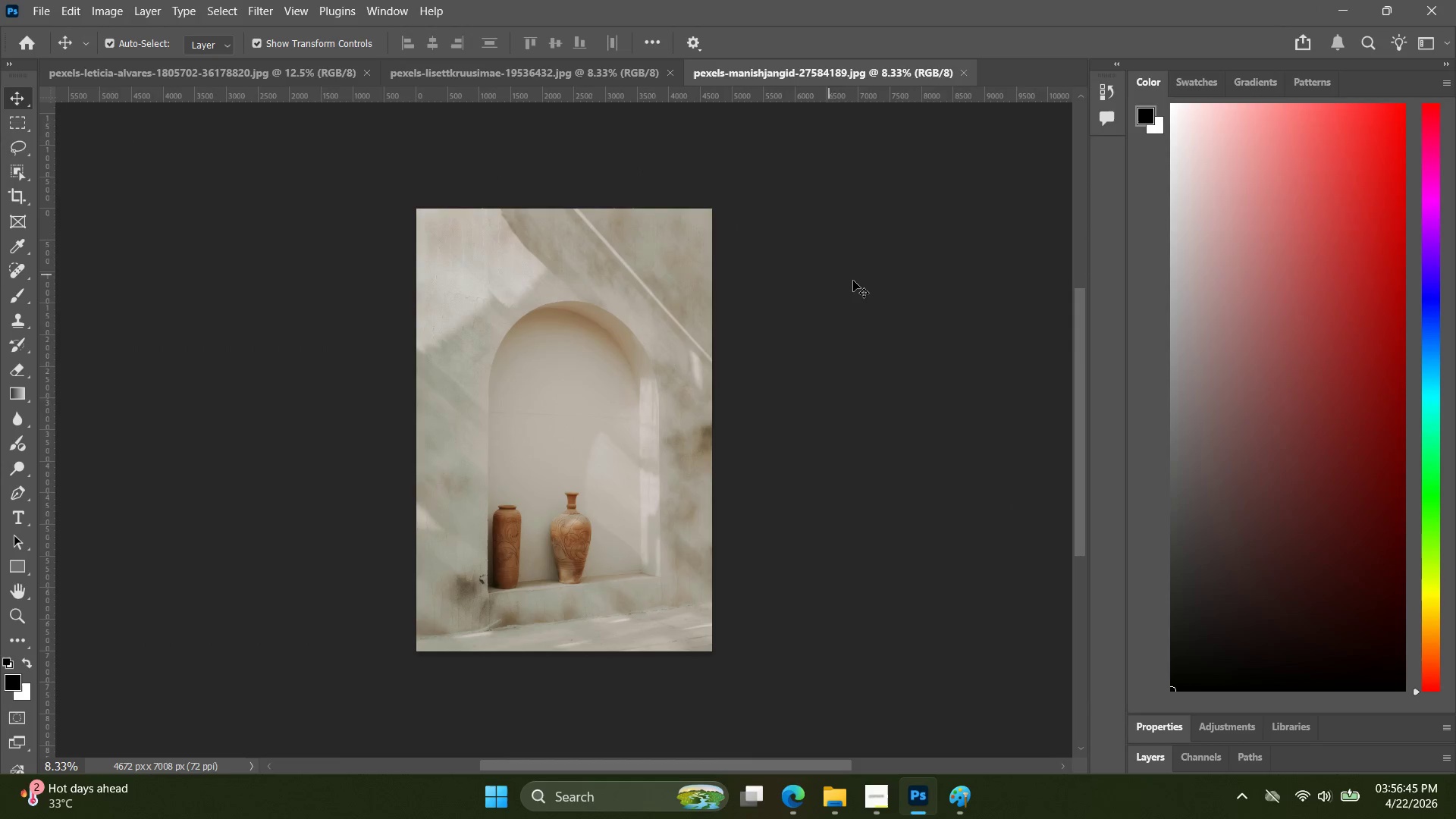 
key(Alt+Tab)
 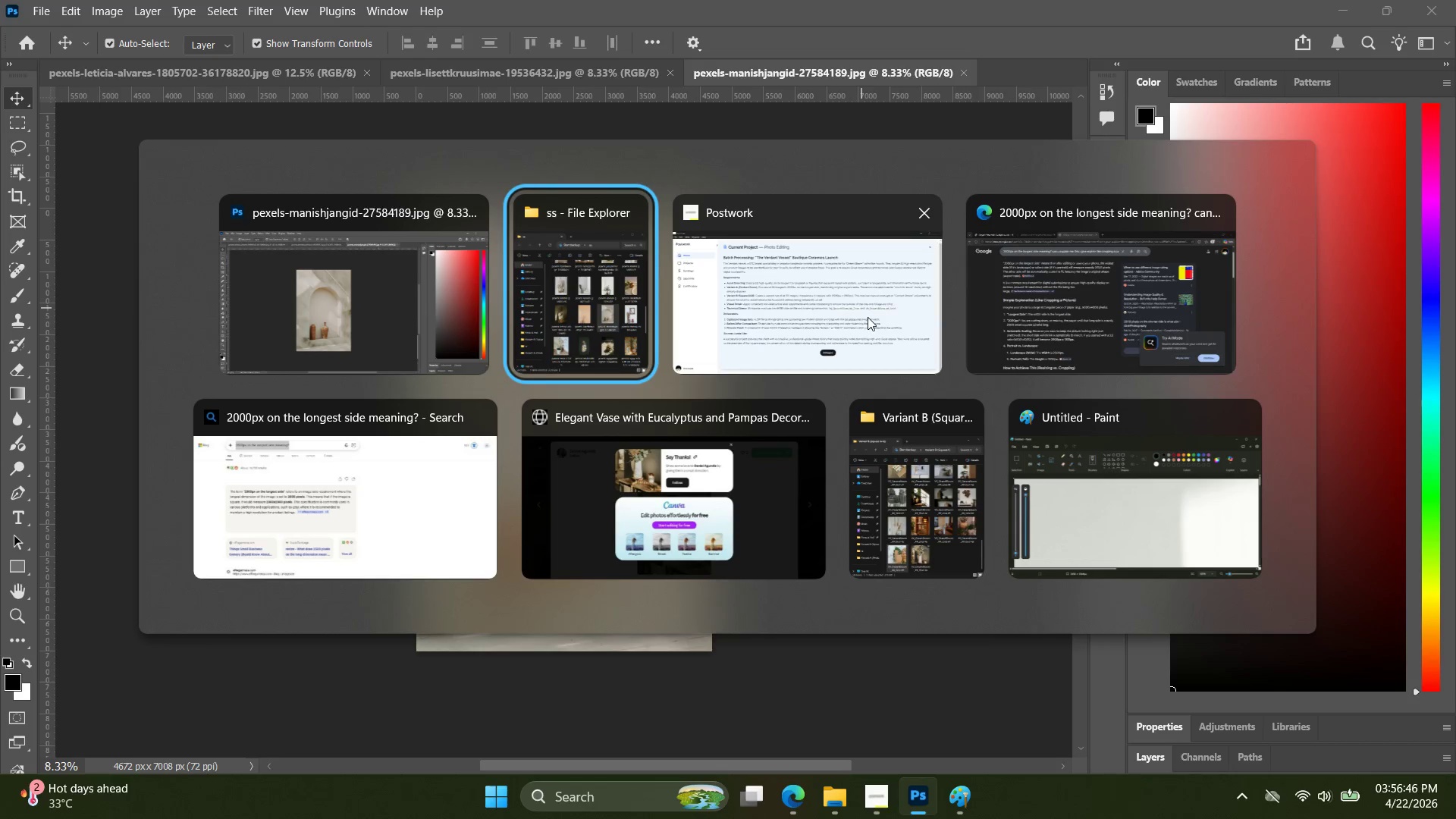 
key(Alt+Tab)